 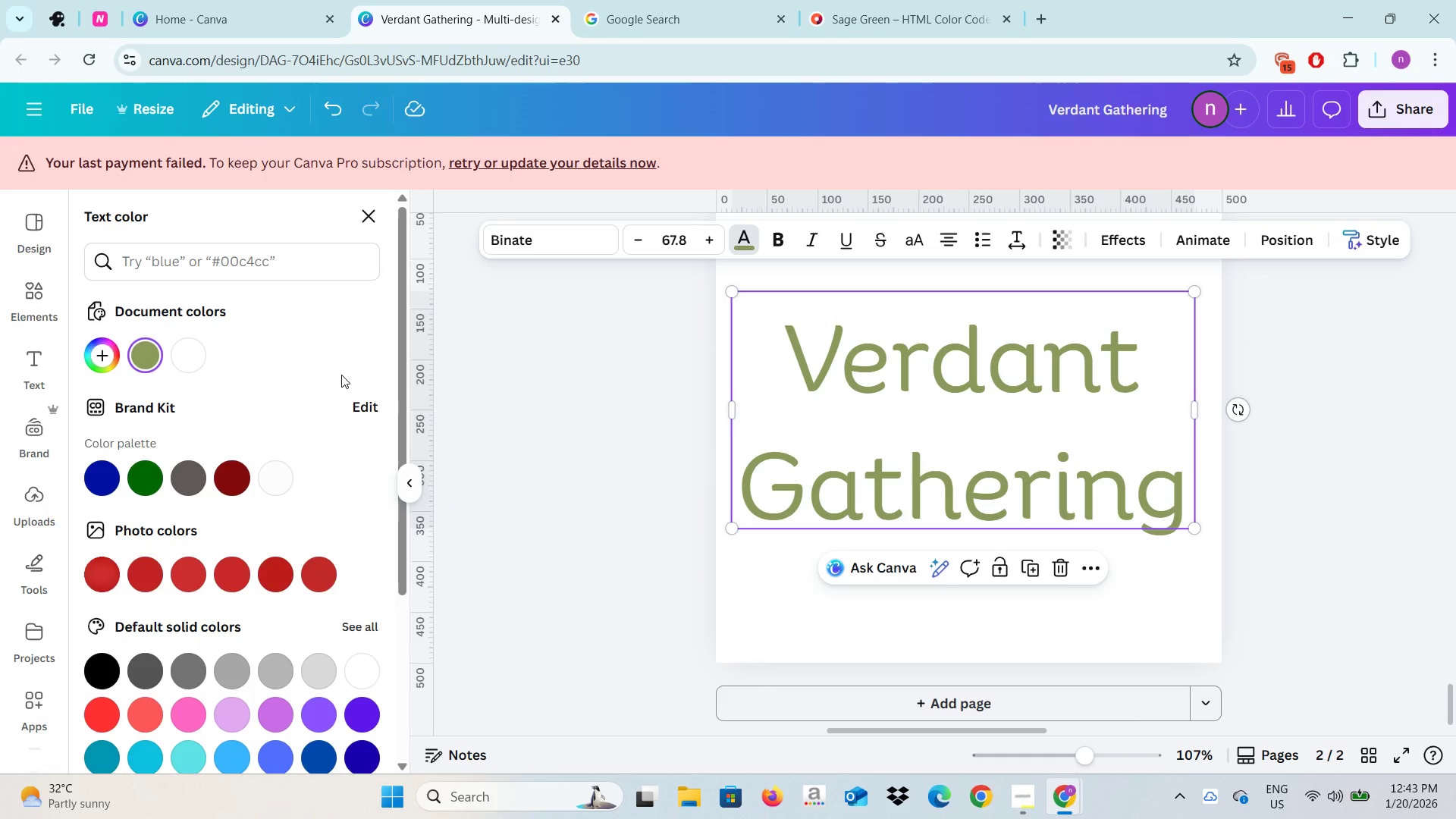 
left_click([300, 257])
 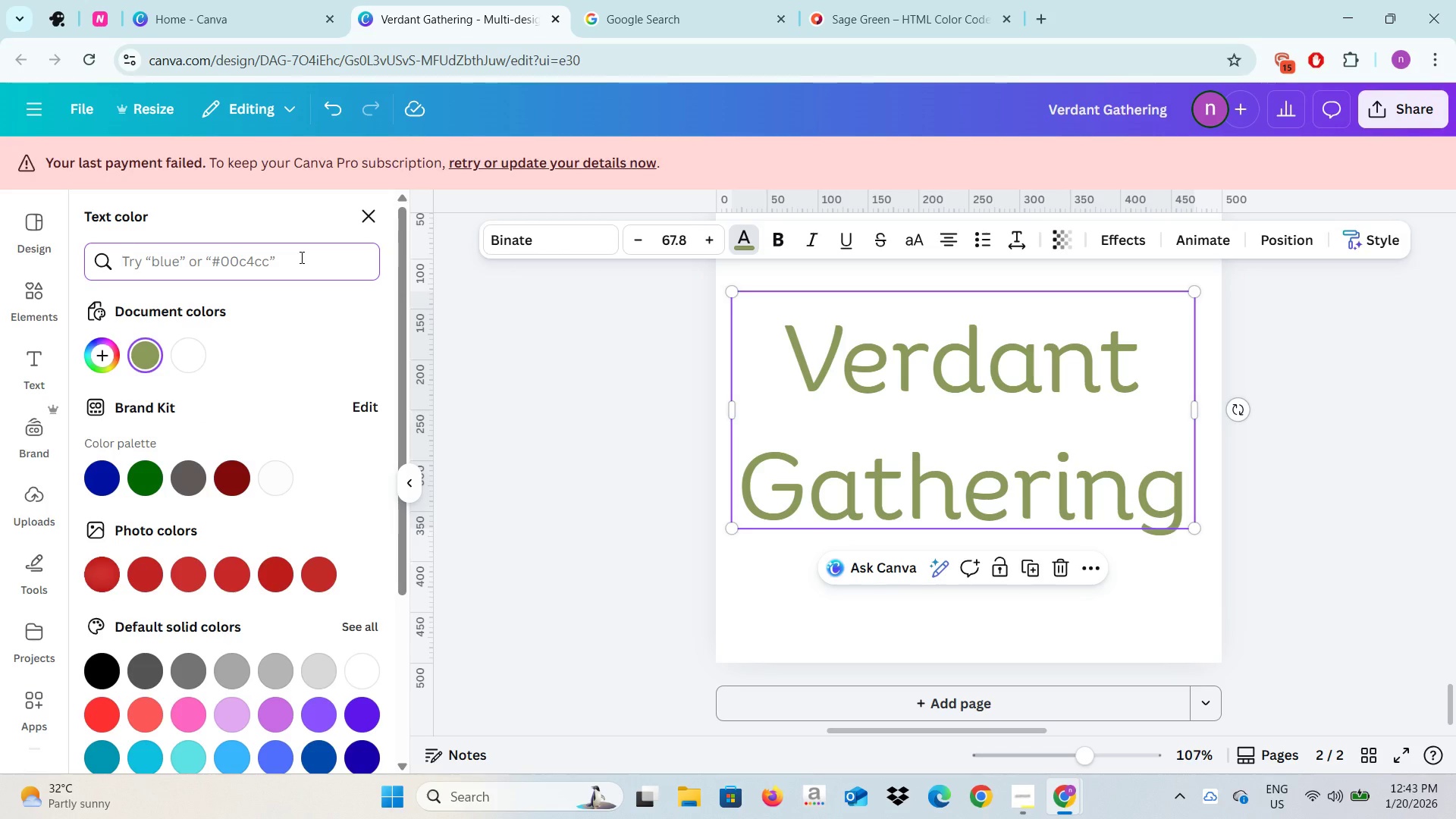 
key(Control+V)
 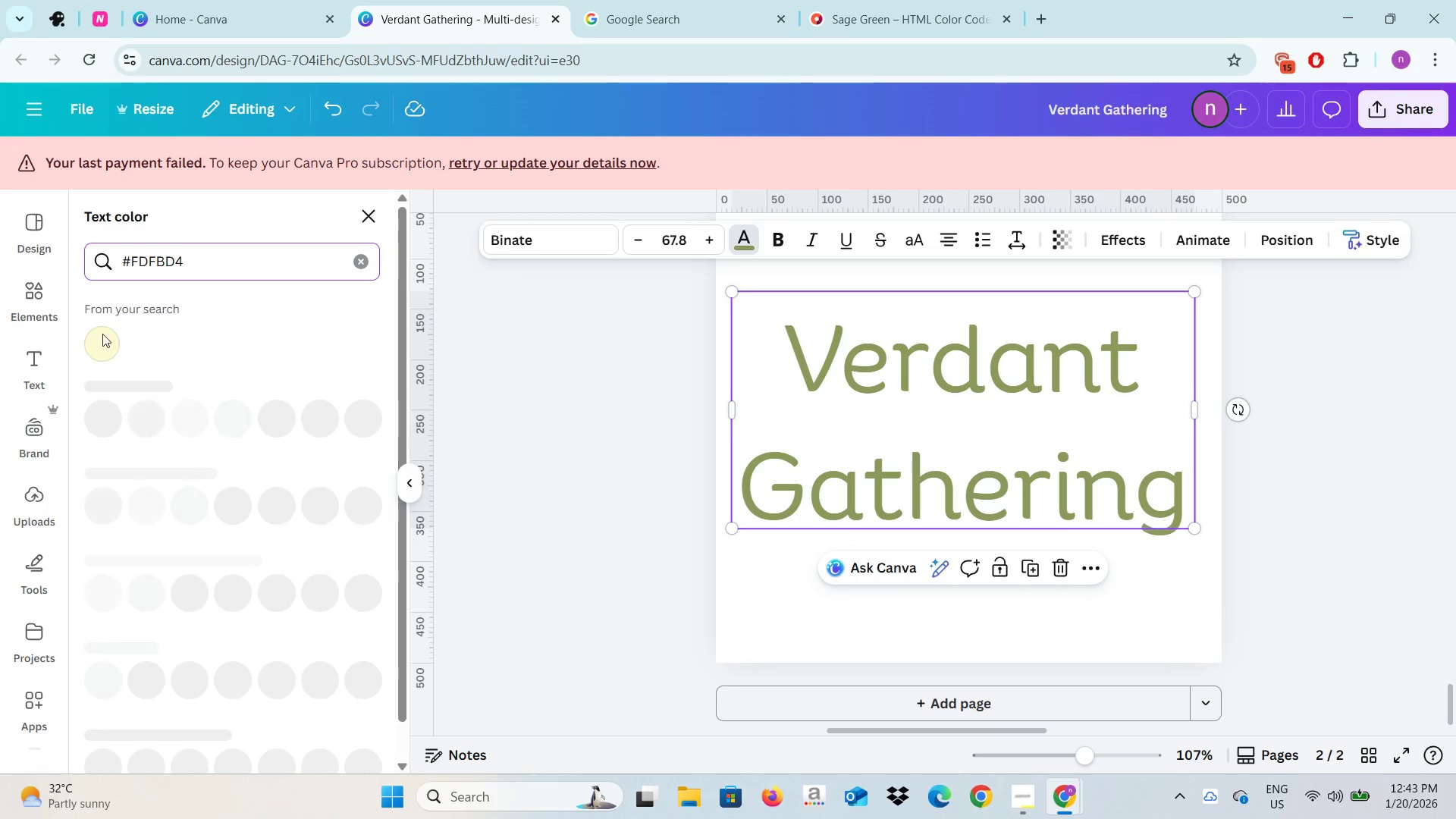 
left_click([104, 344])
 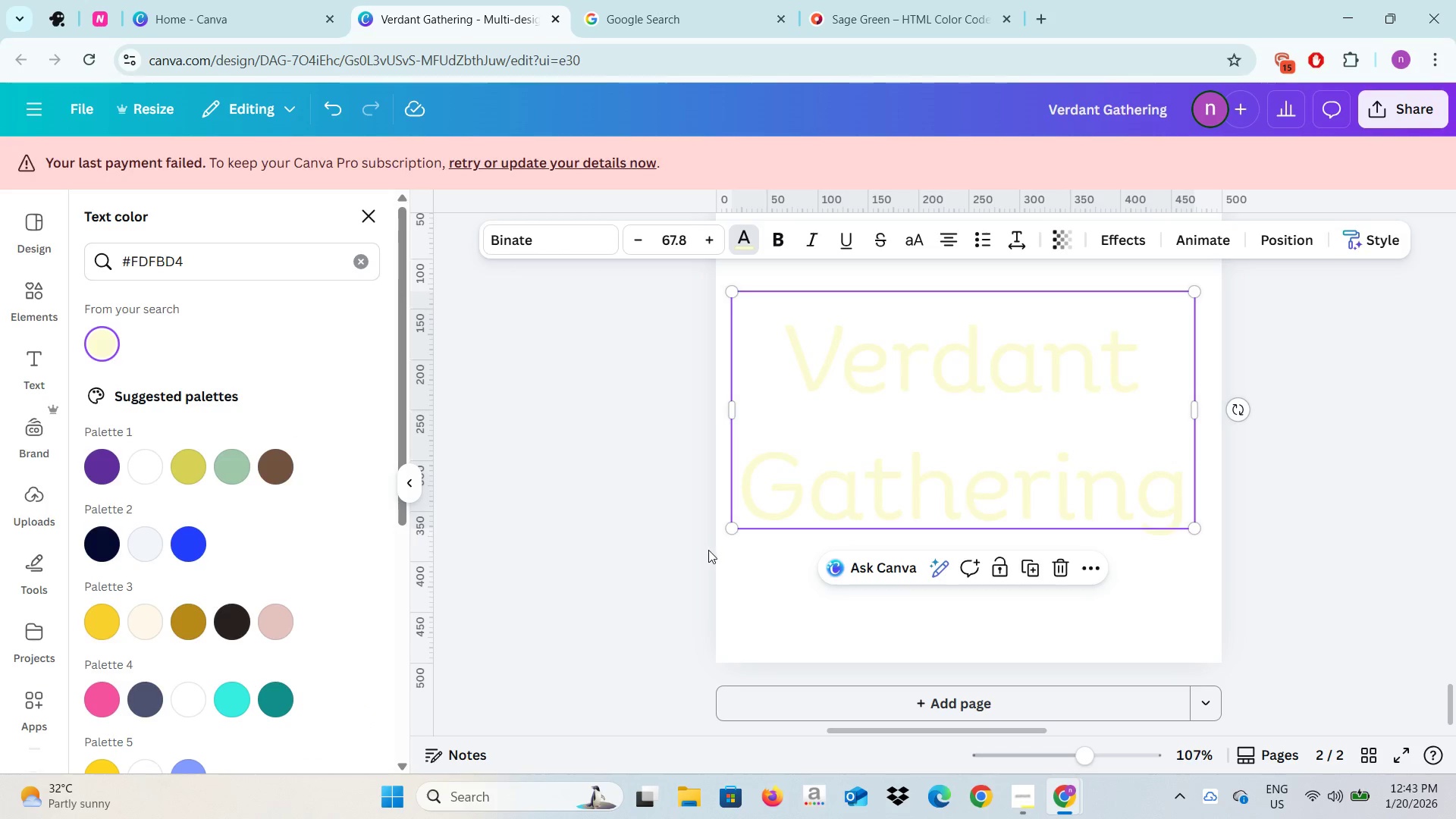 
left_click([758, 587])
 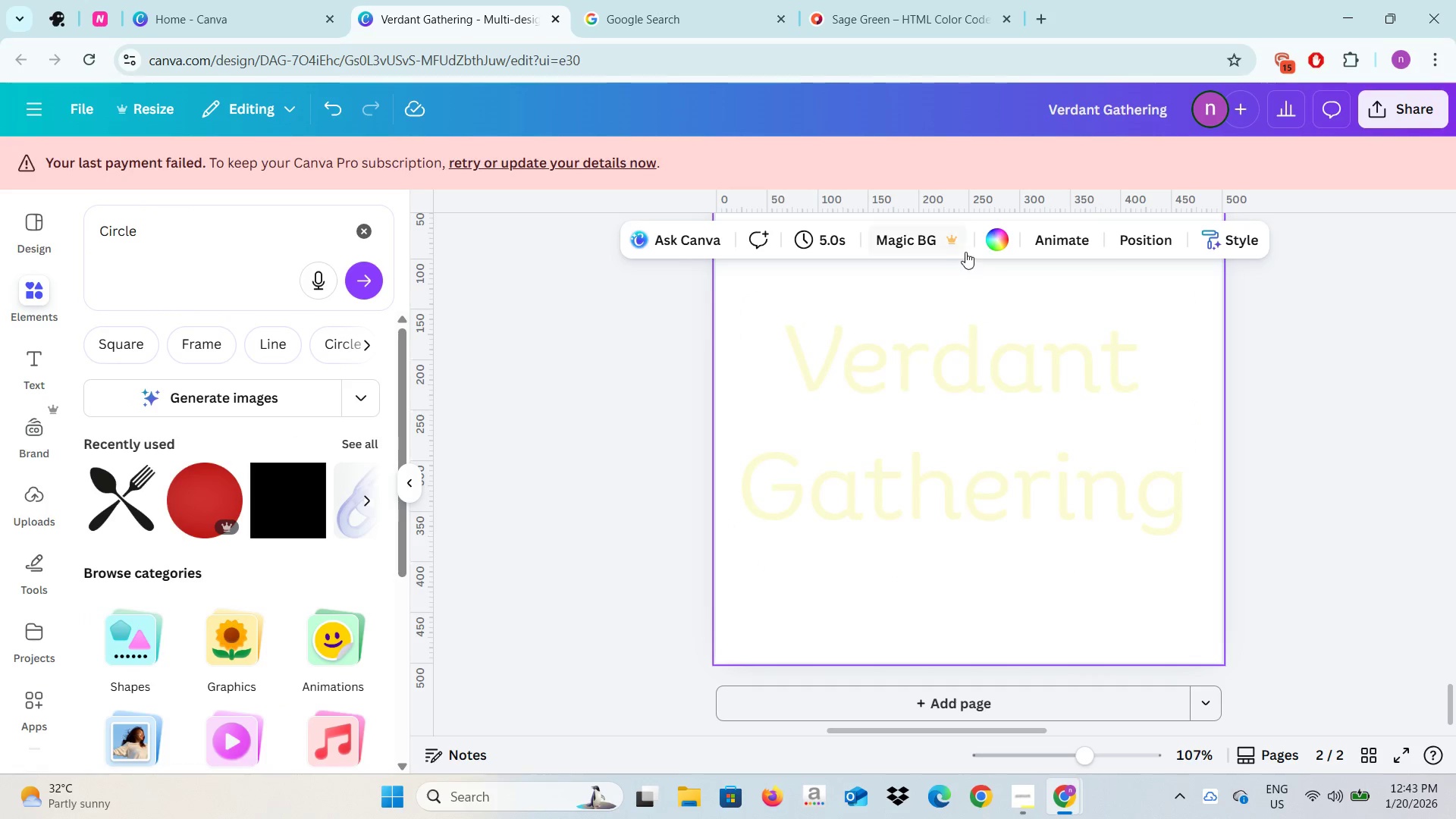 
left_click([989, 237])
 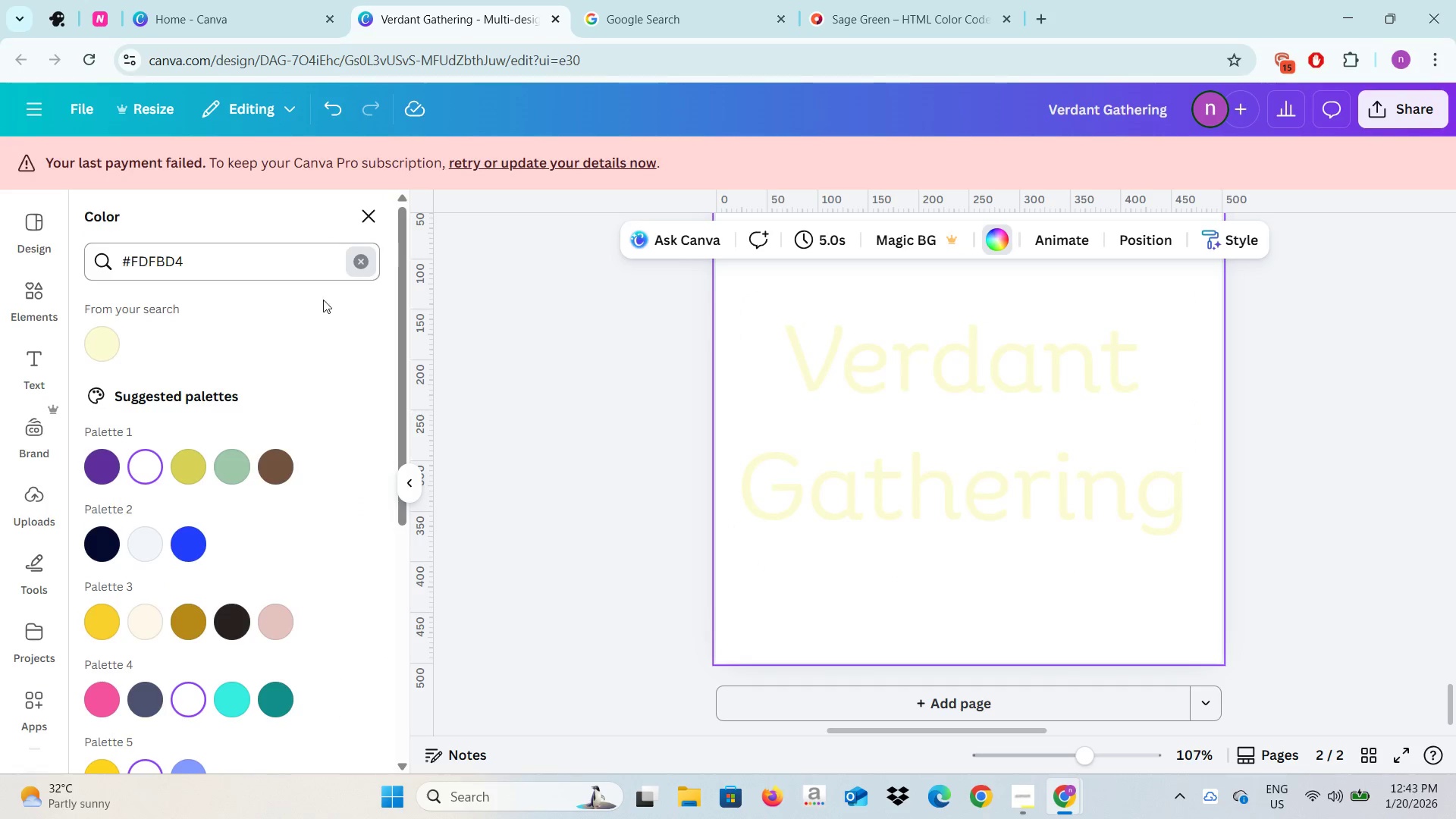 
left_click([152, 356])
 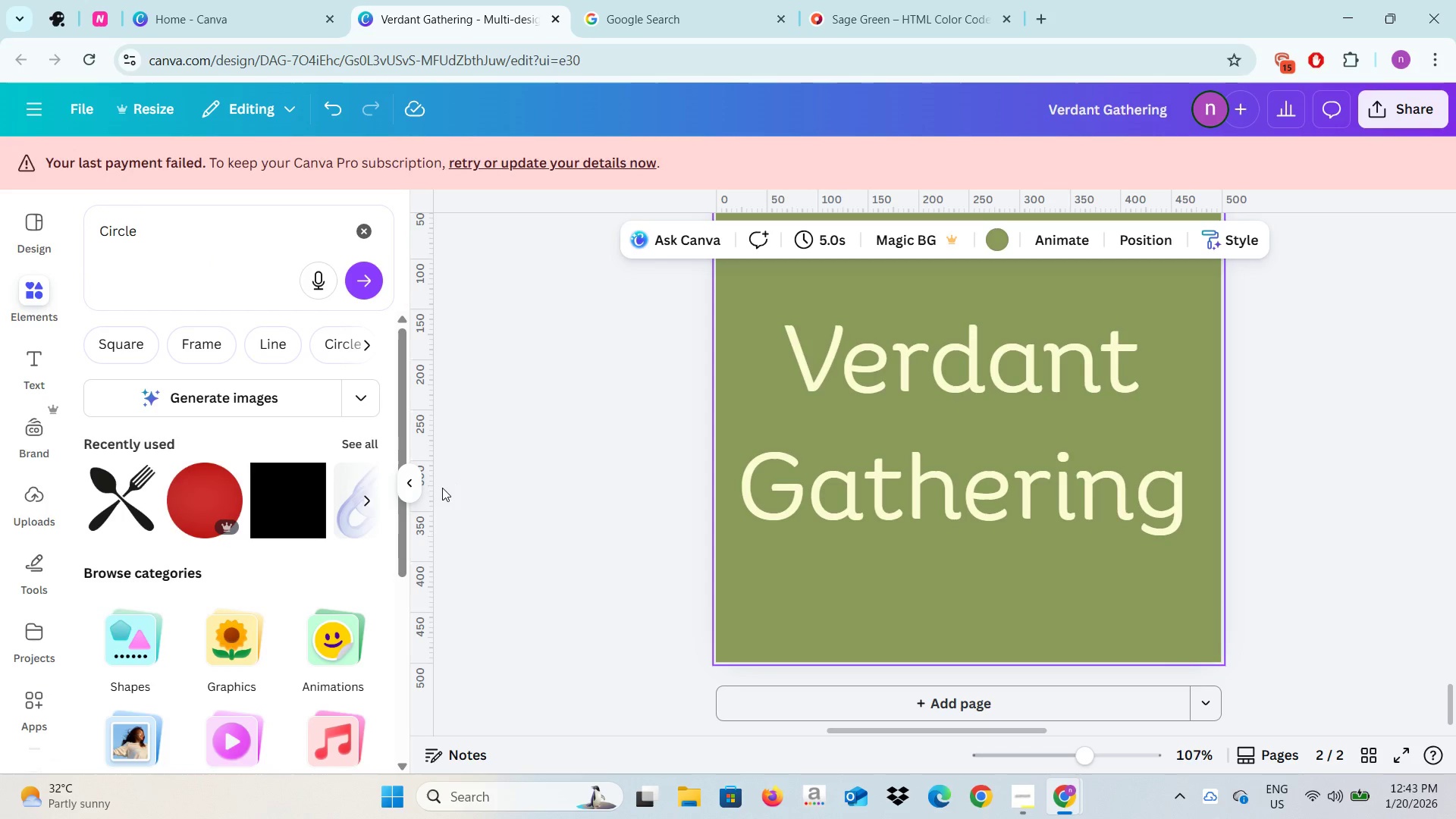 
left_click([410, 486])
 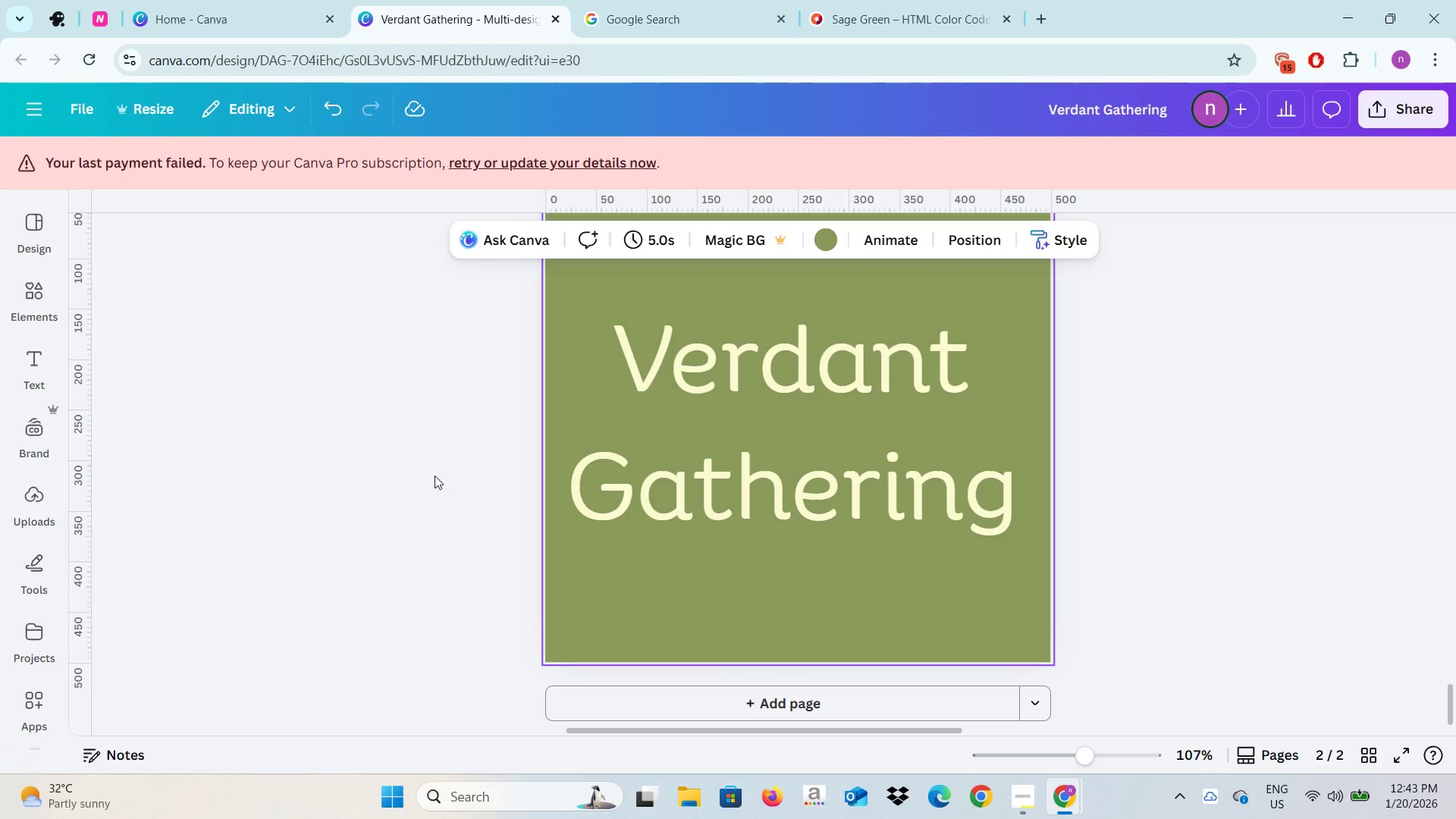 
left_click([409, 477])
 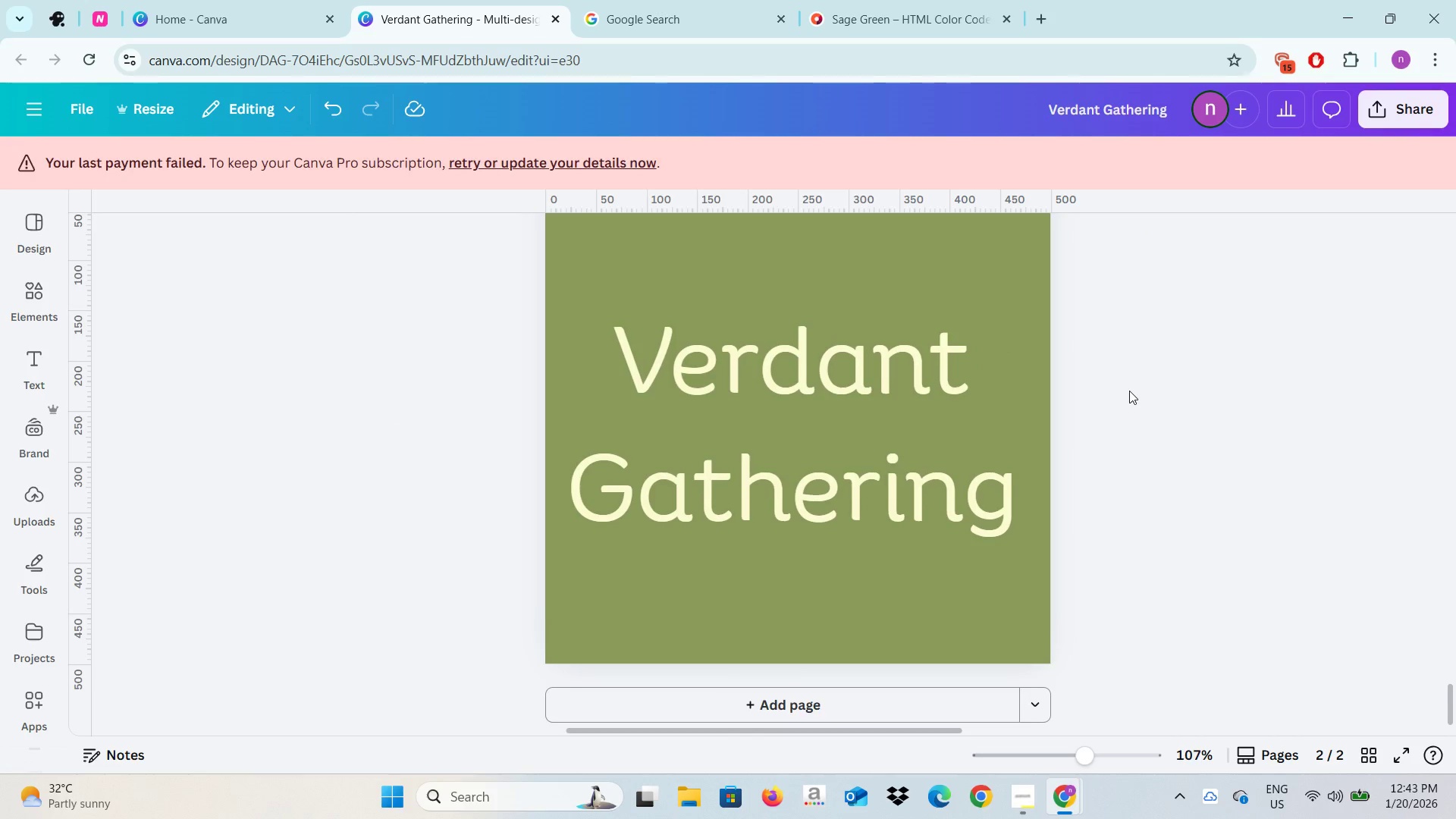 
scroll: coordinate [1129, 391], scroll_direction: up, amount: 2.0
 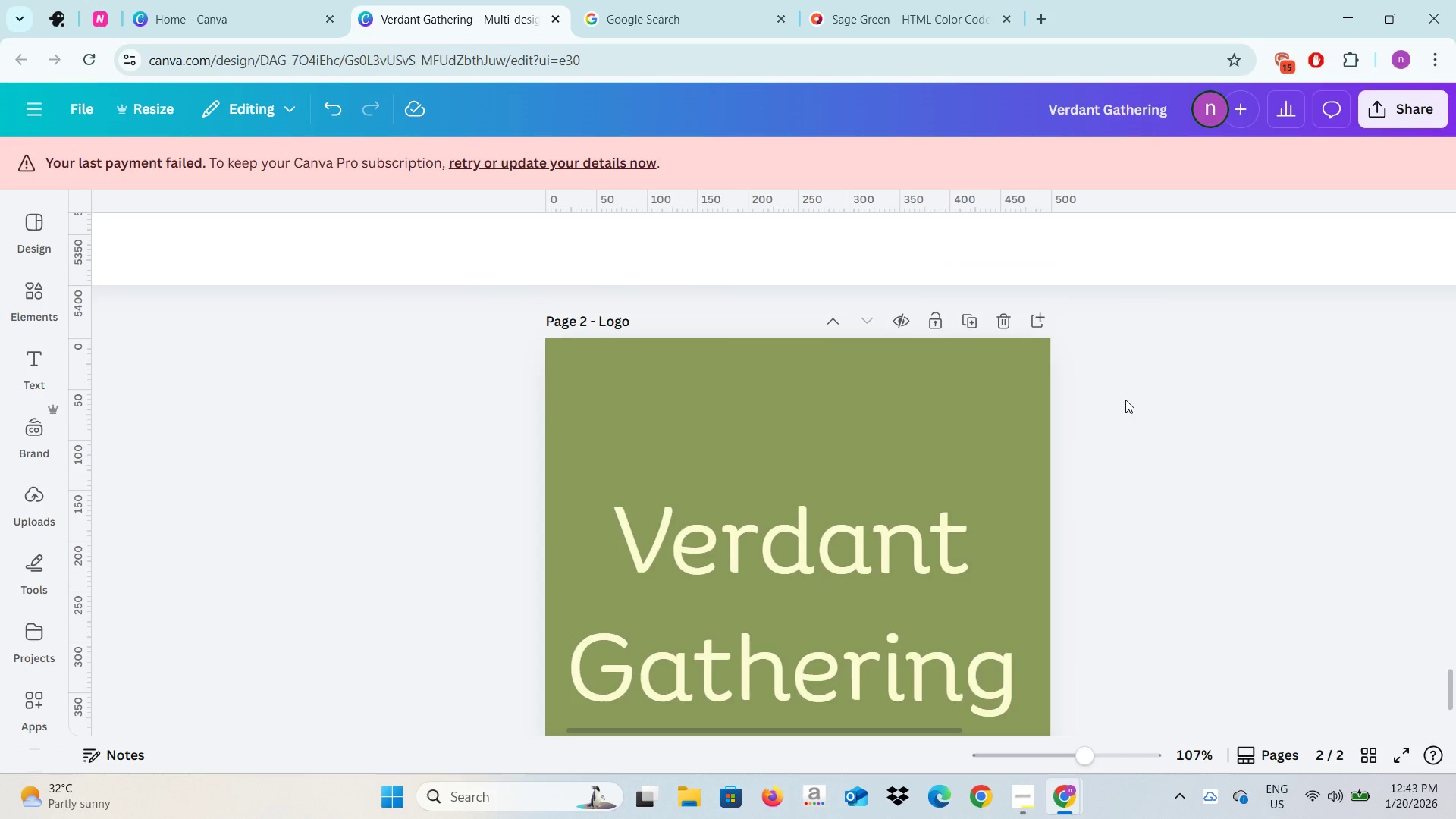 
scroll: coordinate [1125, 400], scroll_direction: down, amount: 2.0
 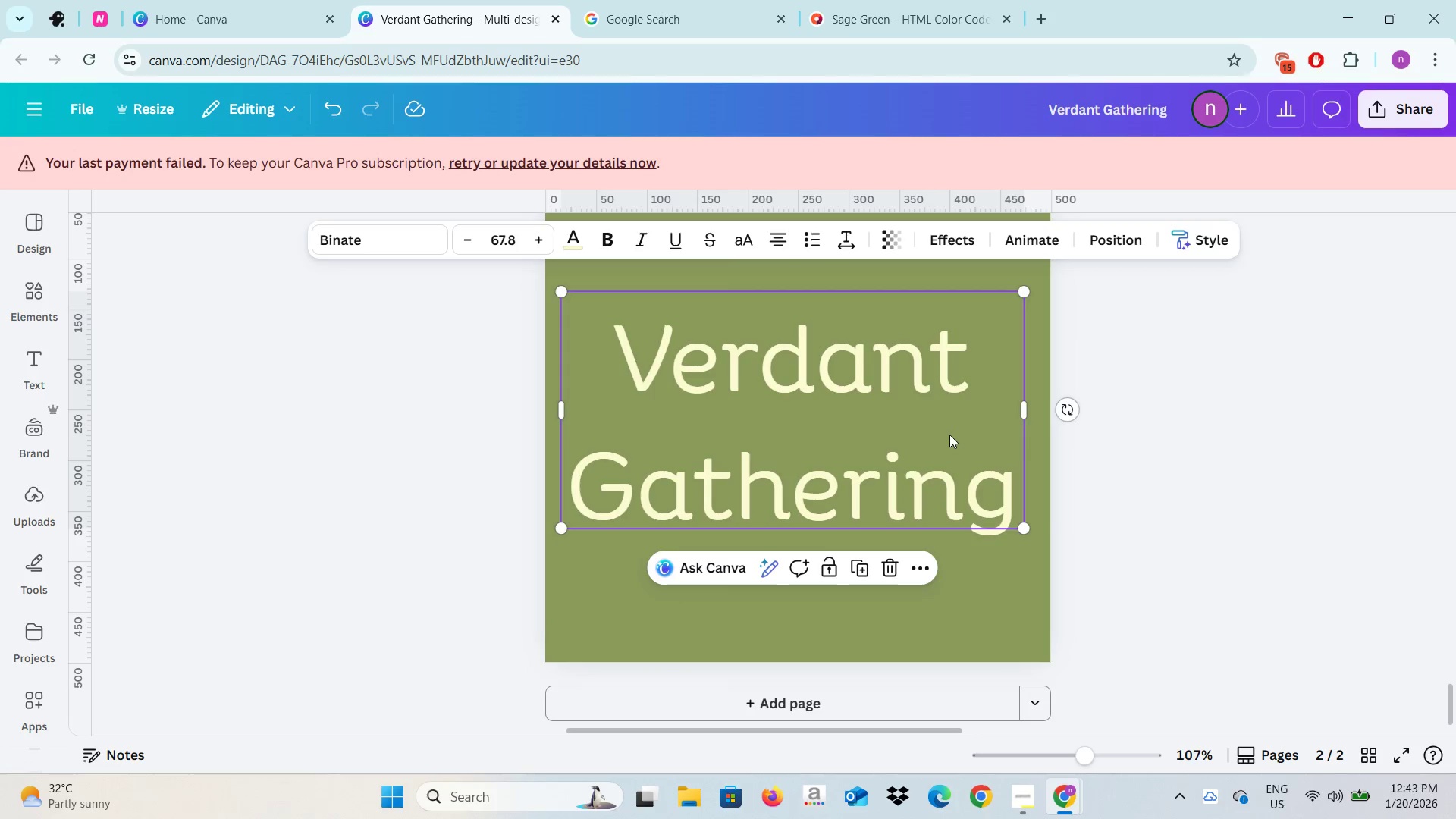 
key(Alt+AltLeft)
 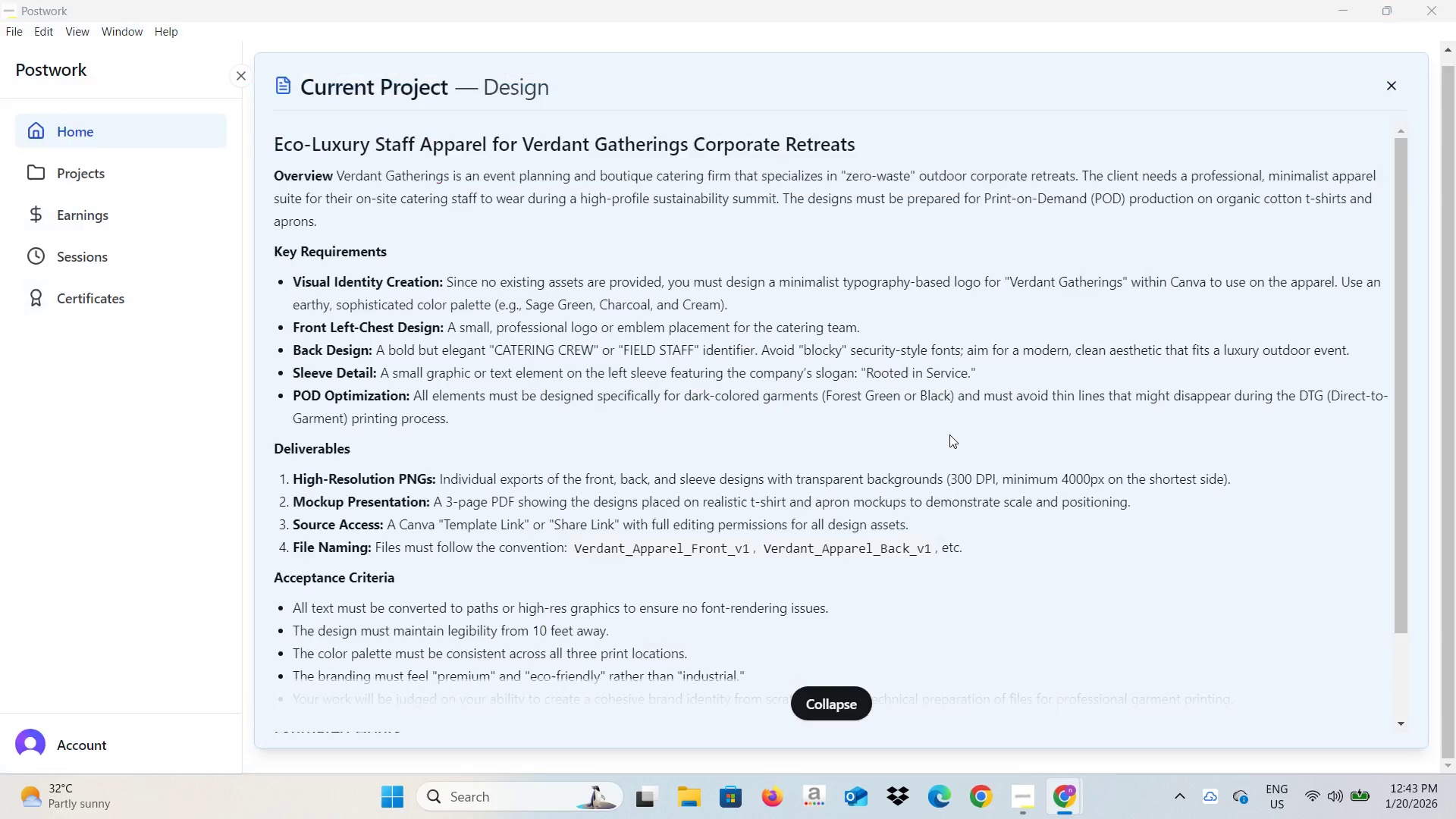 
key(Alt+Tab)